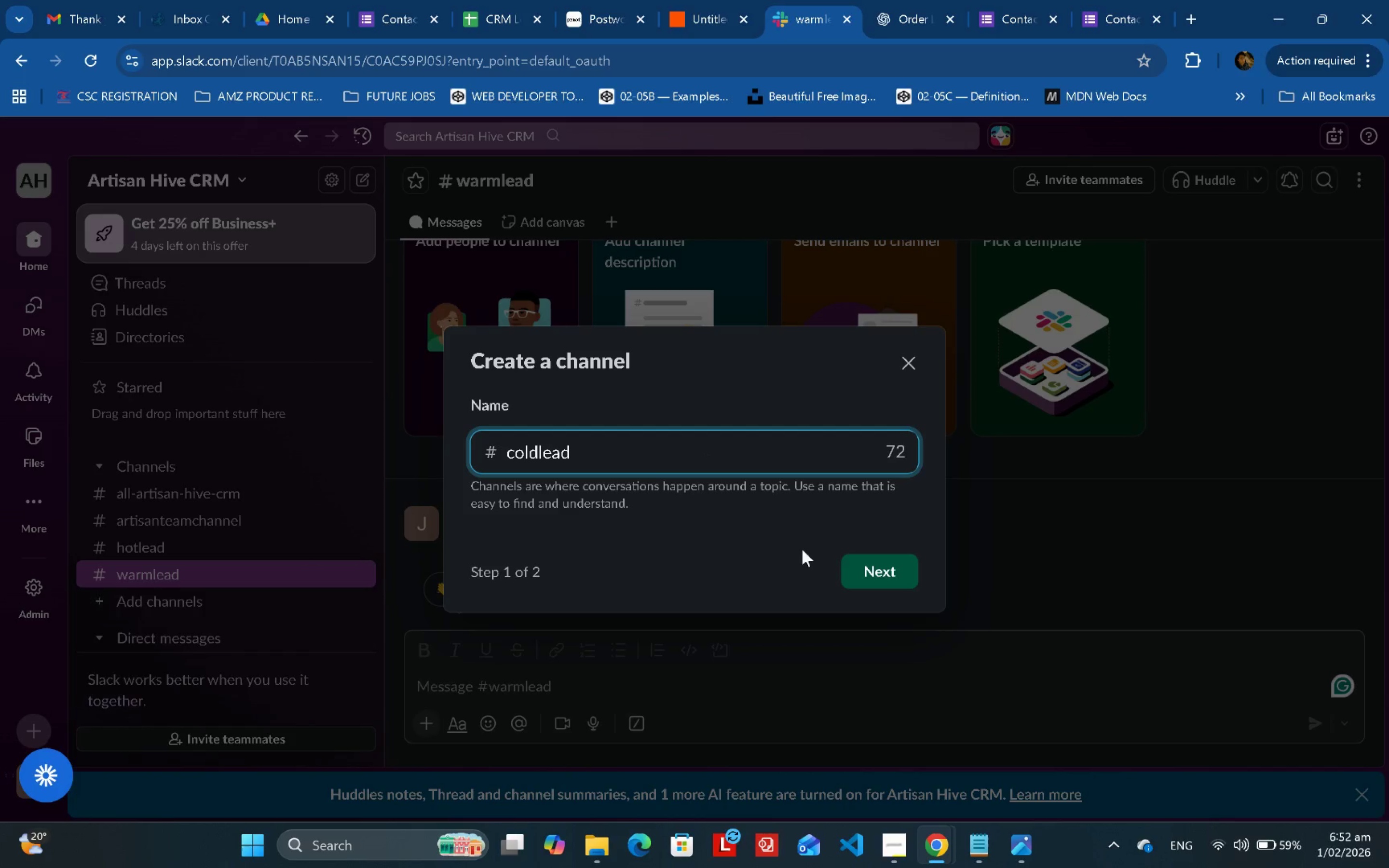 
left_click([875, 557])
 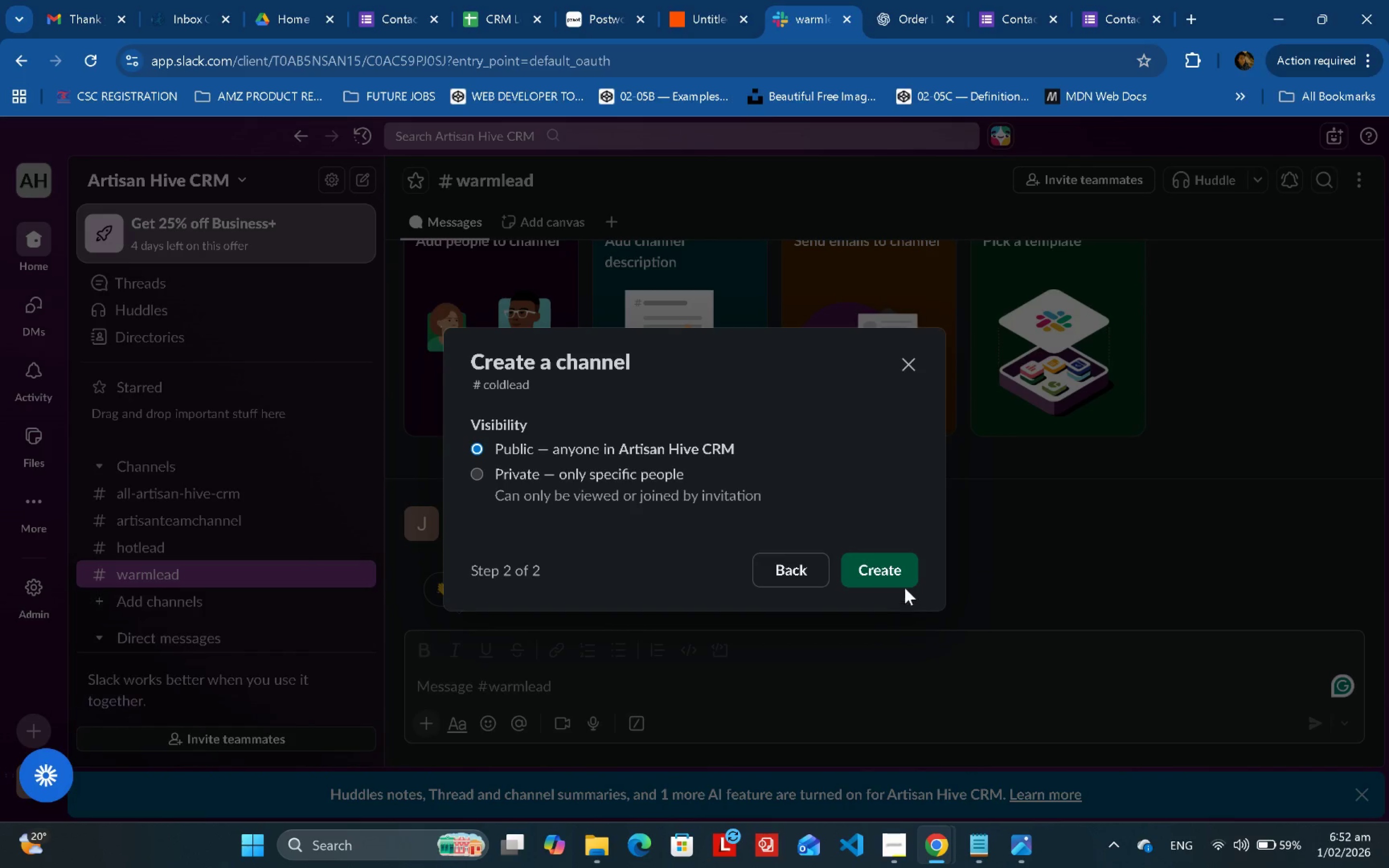 
left_click([901, 580])
 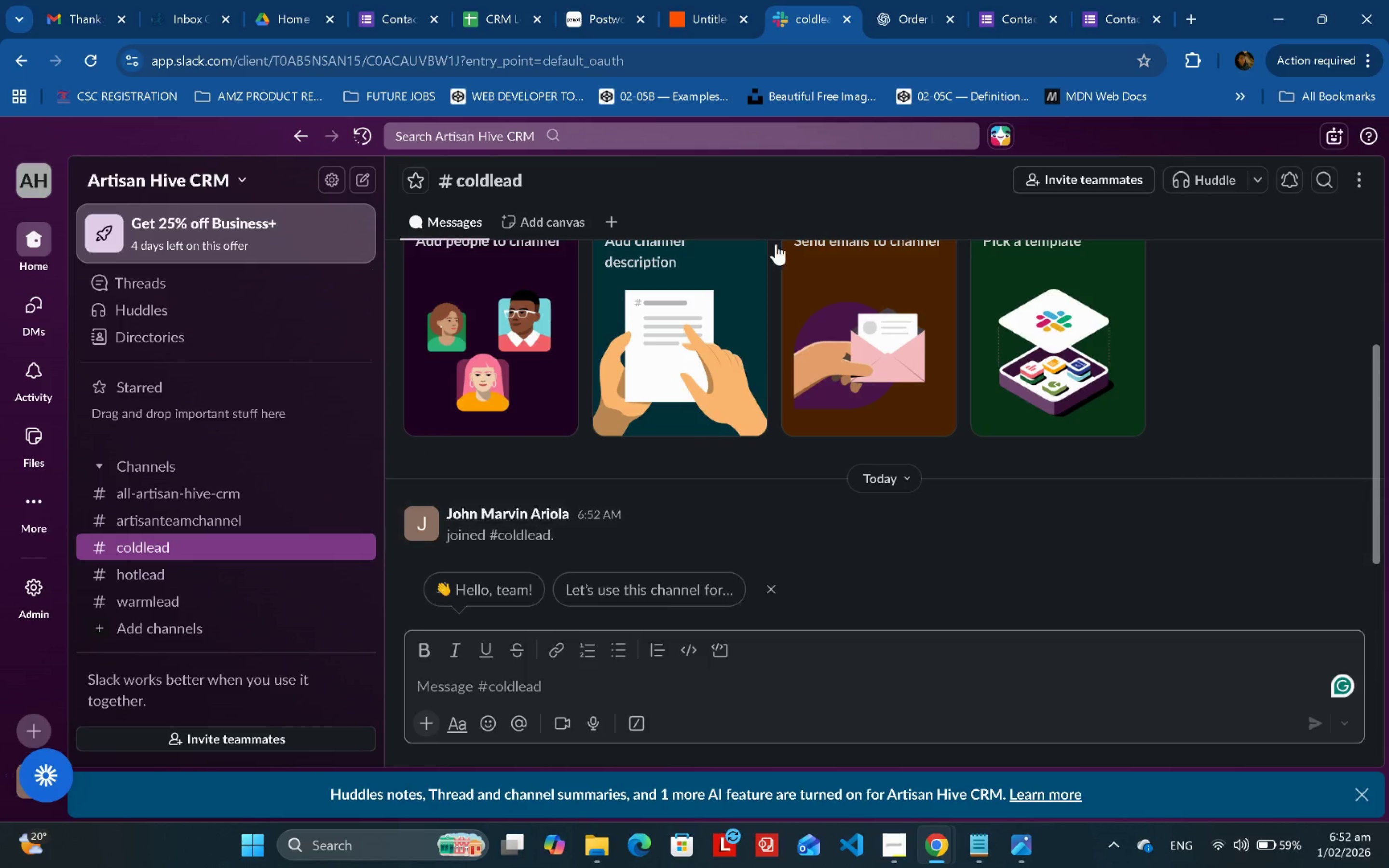 
left_click([716, 0])
 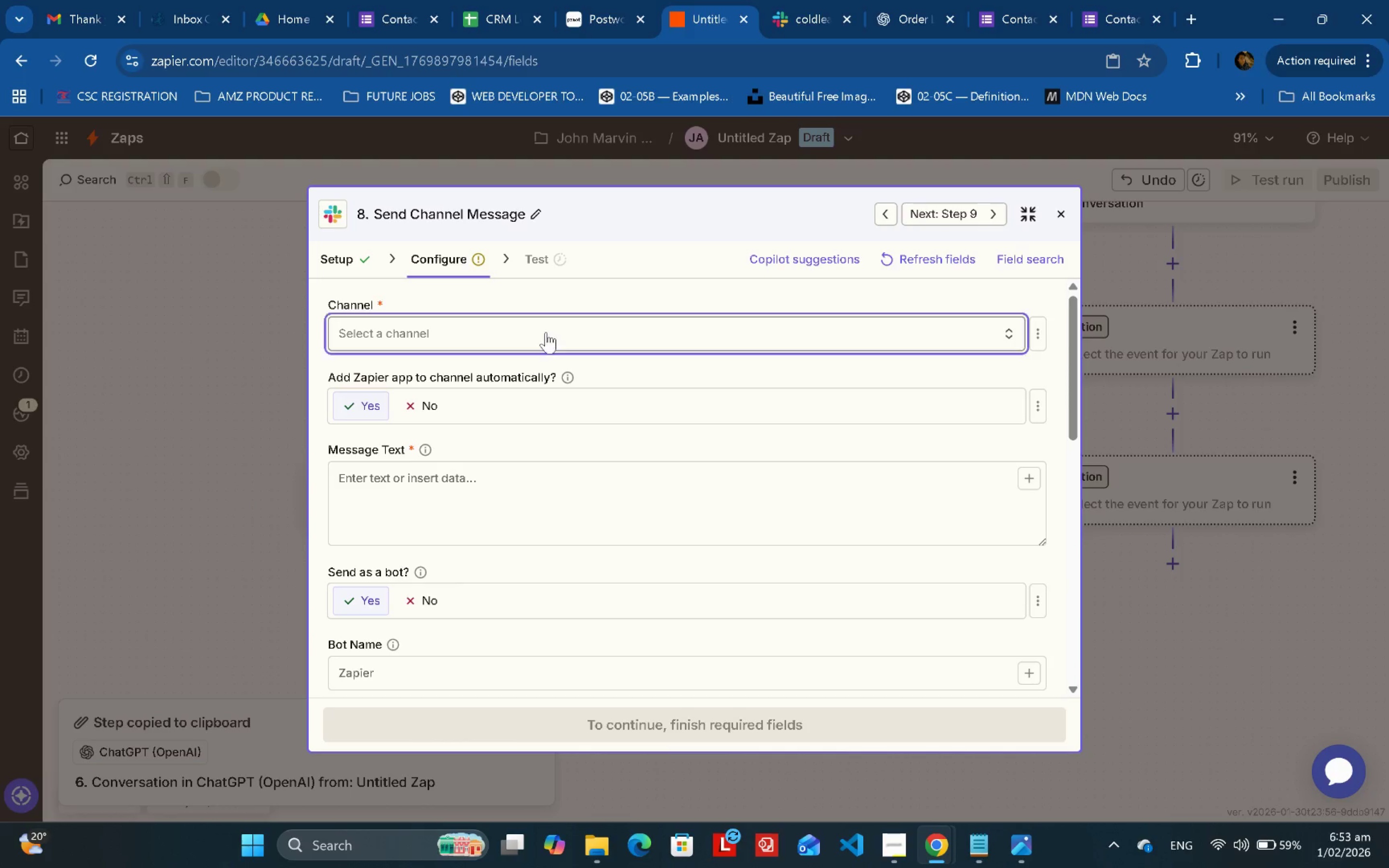 
left_click([572, 434])
 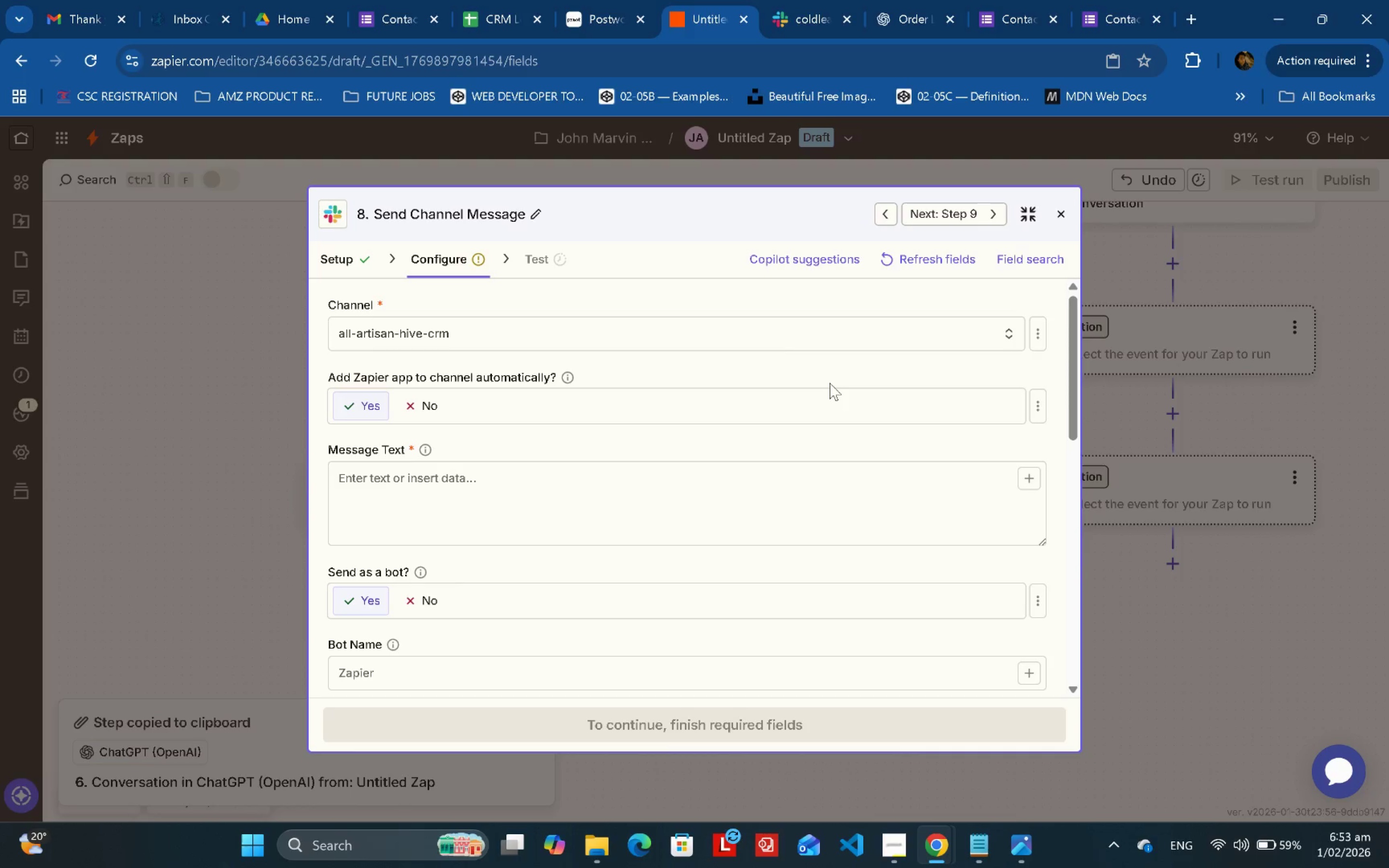 
left_click([749, 326])
 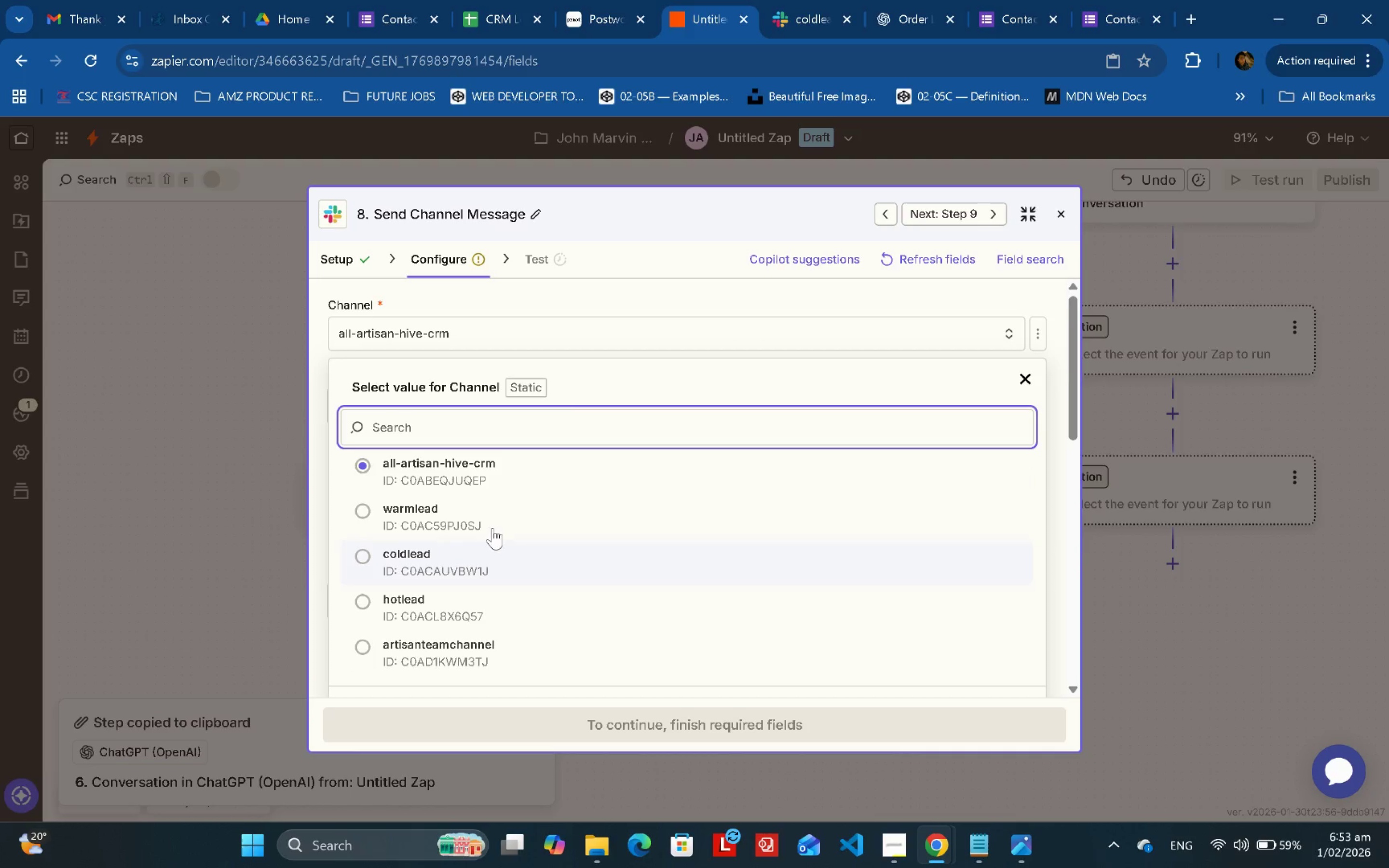 
left_click([457, 602])
 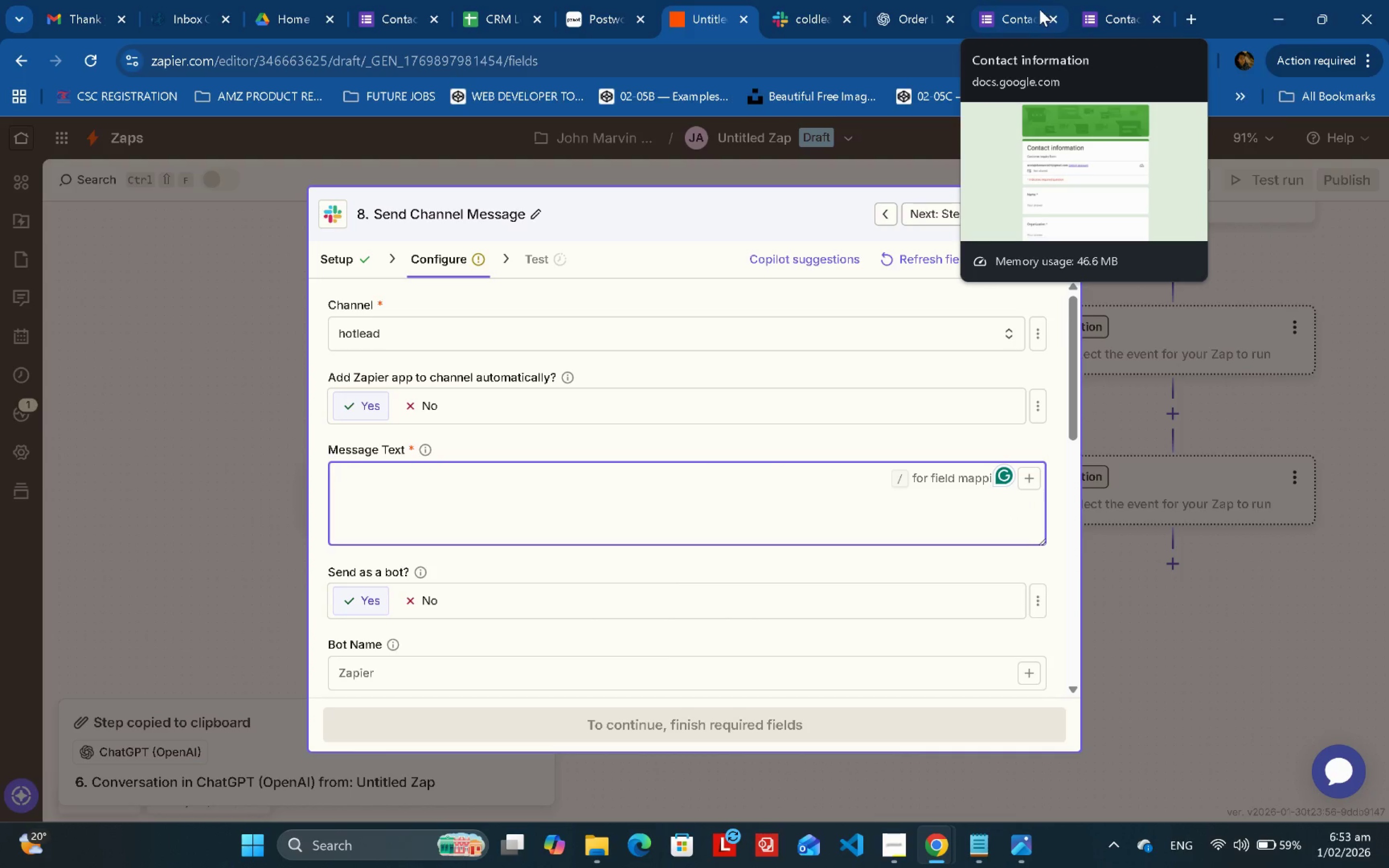 
wait(5.74)
 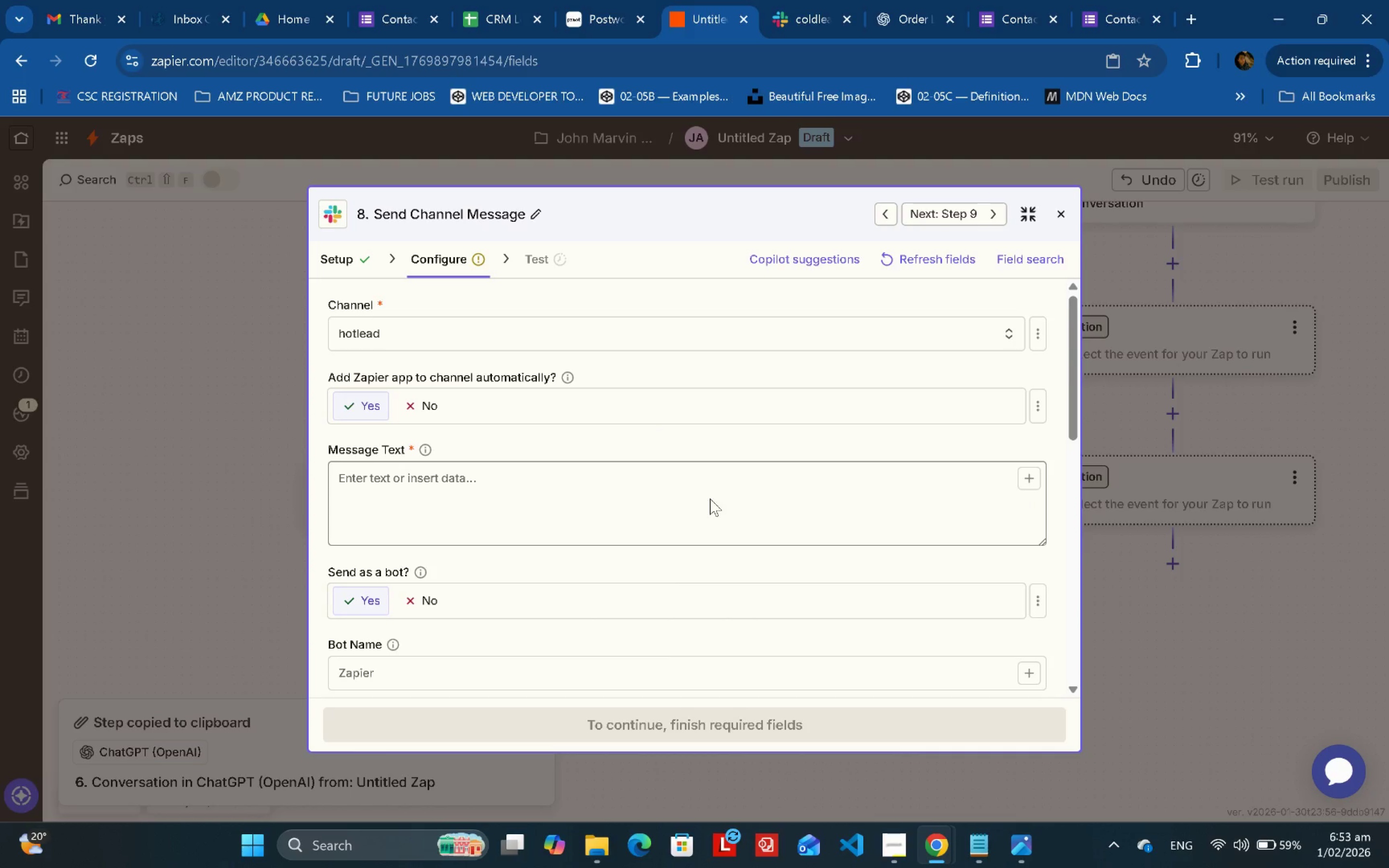 
left_click([912, 0])
 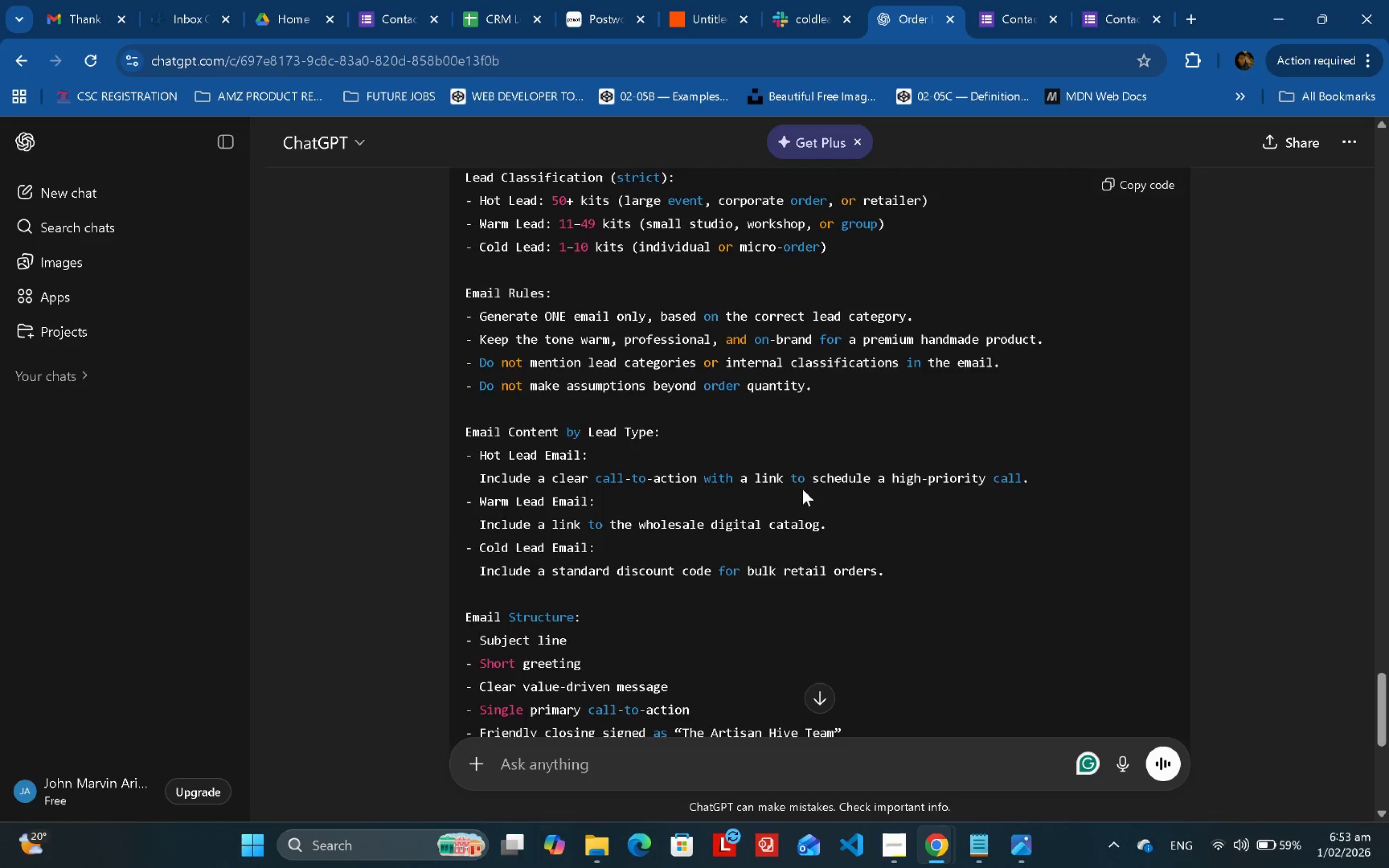 
left_click([790, 742])
 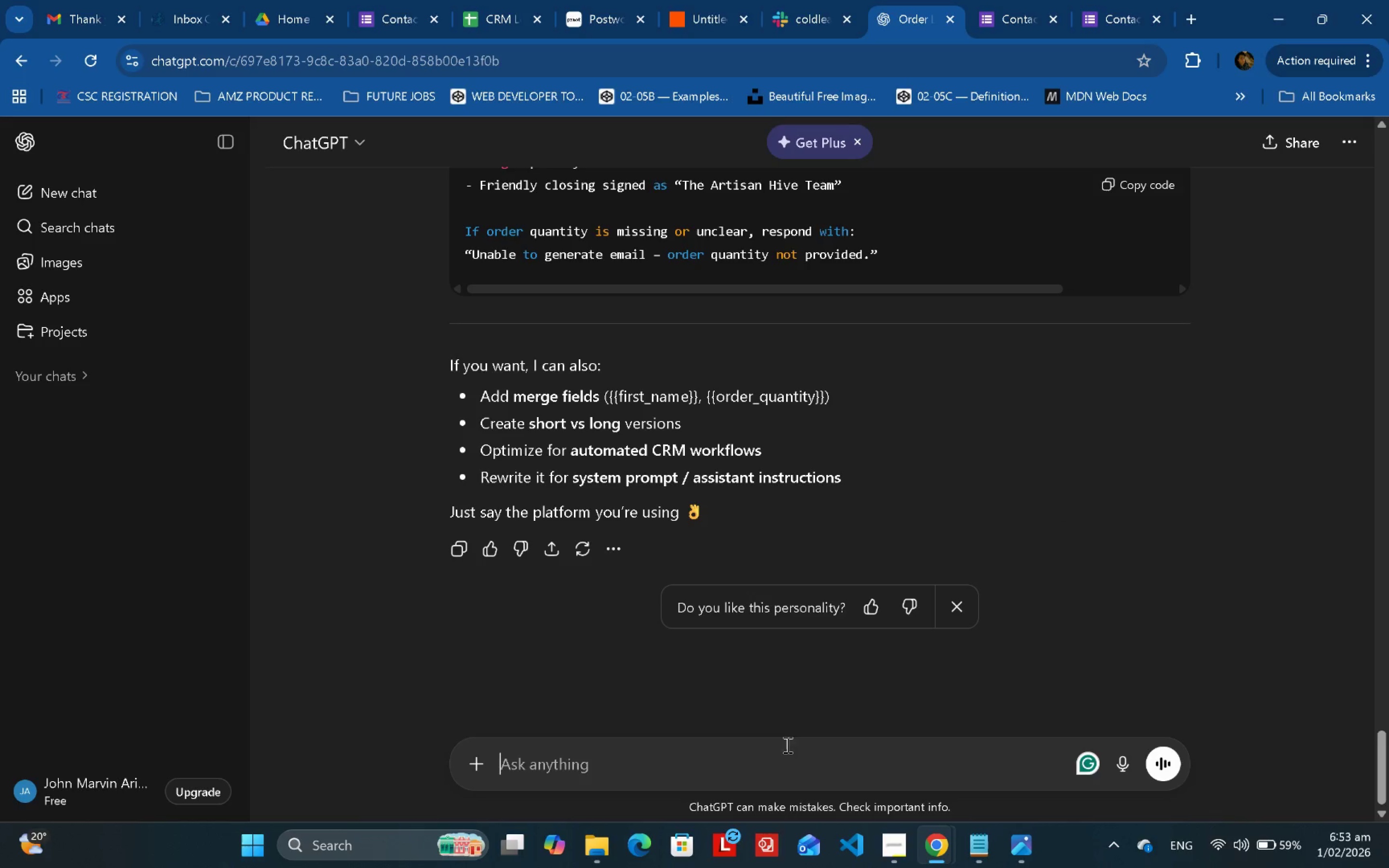 
scroll: coordinate [933, 553], scroll_direction: down, amount: 9.0
 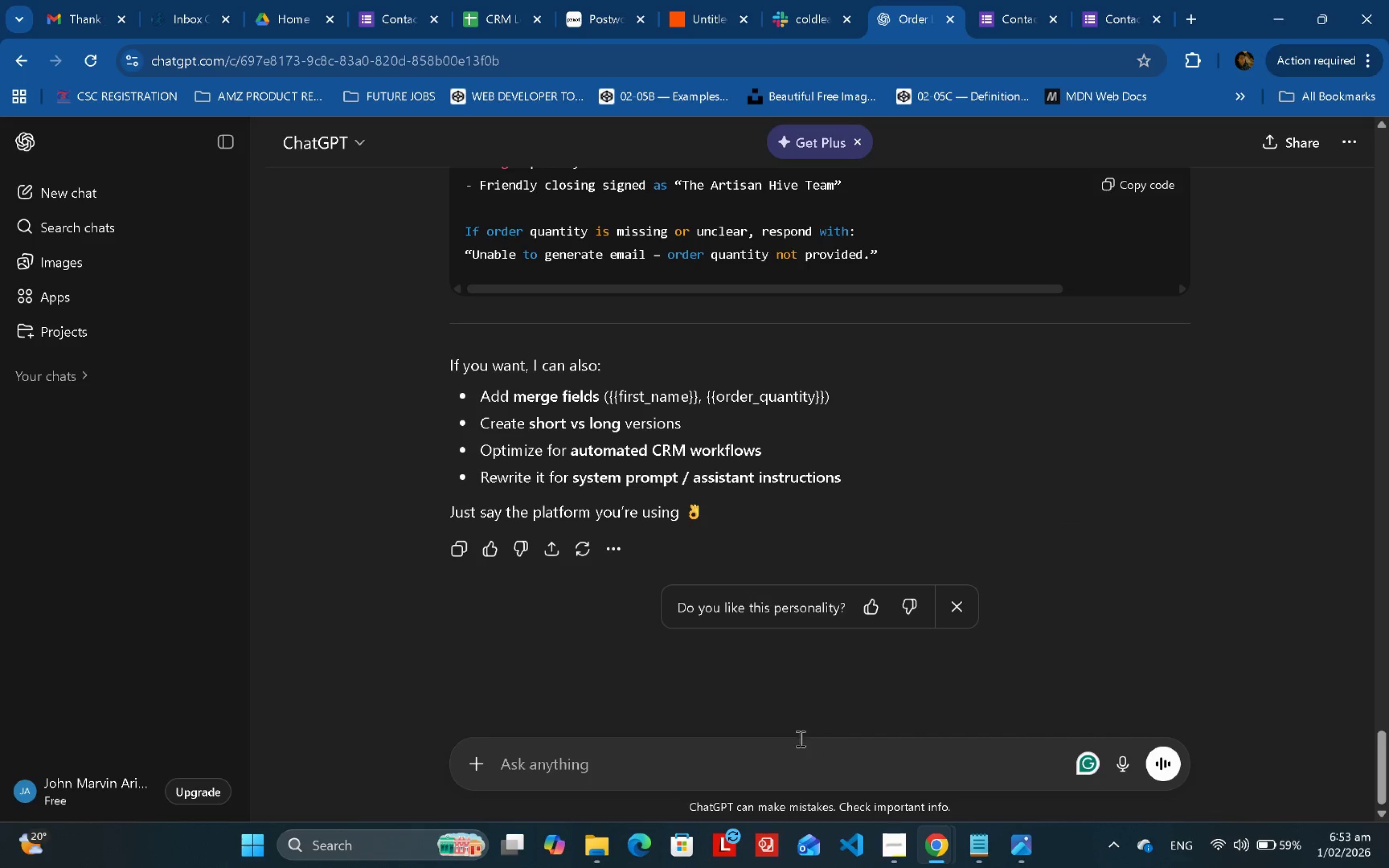 
type(crea t)
key(Backspace)
key(Backspace)
type(te a bire)
key(Backspace)
key(Backspace)
key(Backspace)
type(ried)
key(Backspace)
type(f slack message for each a)
key(Backspace)
type(category)
 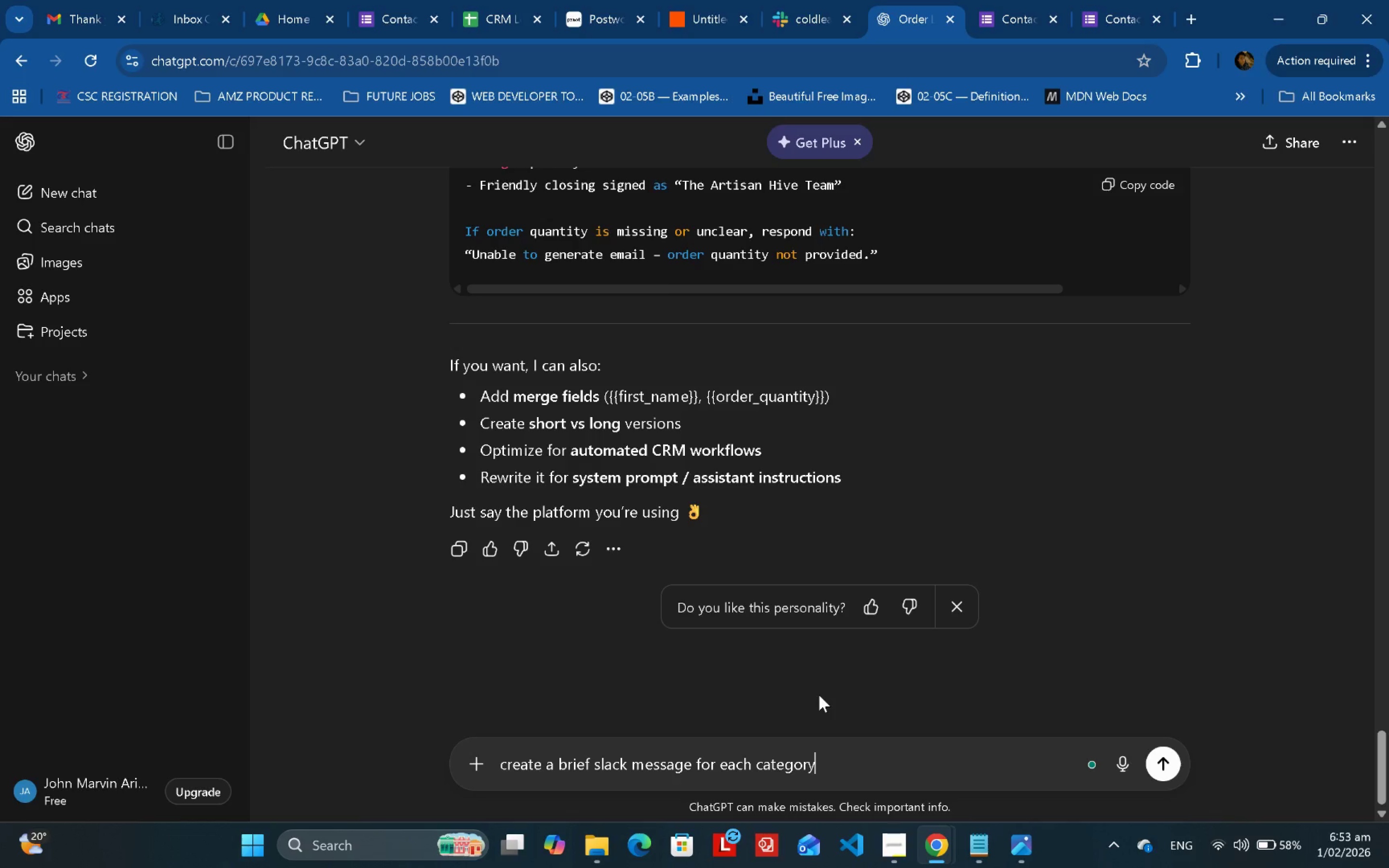 
key(Enter)
 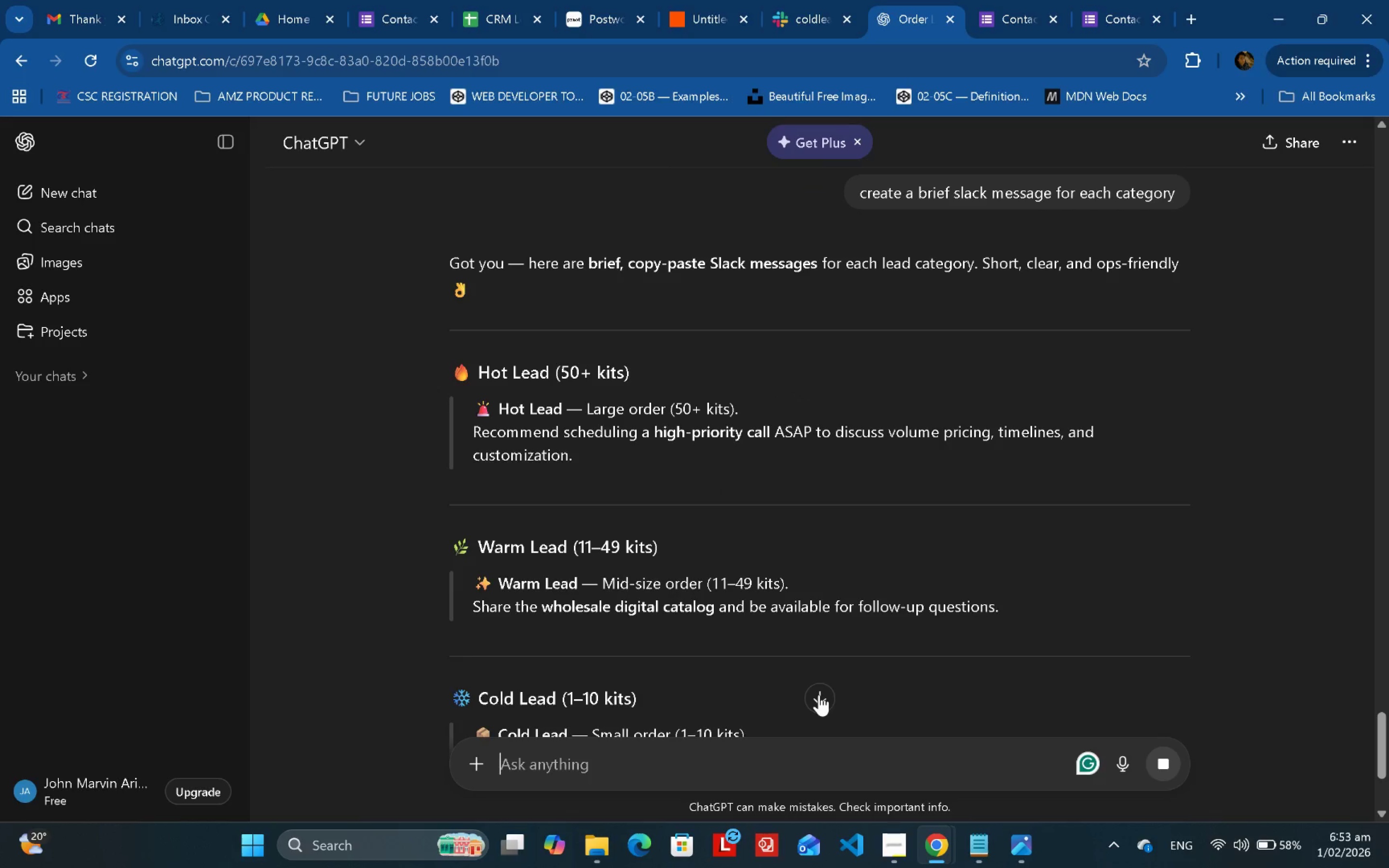 
wait(6.64)
 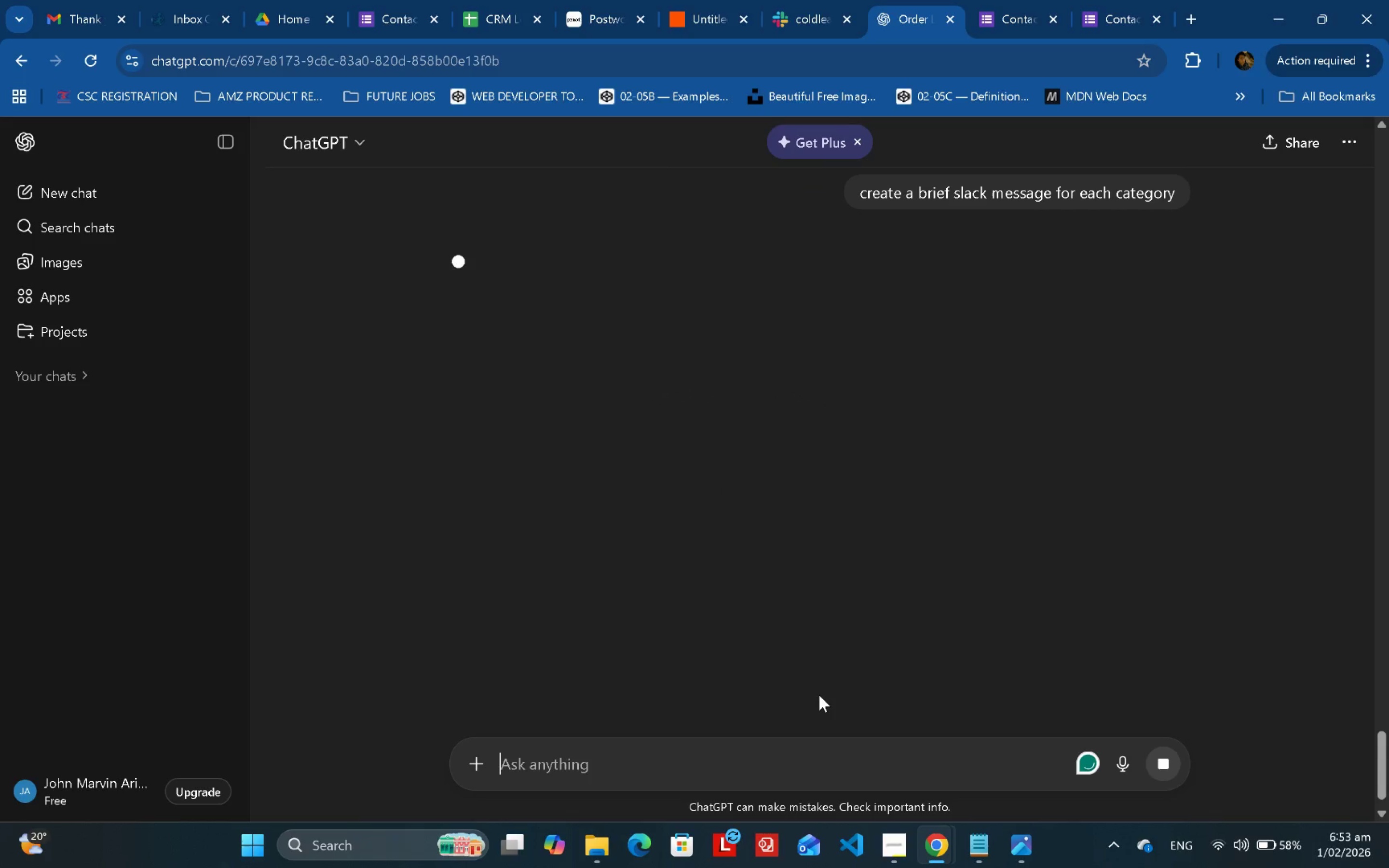 
left_click([886, 843])